 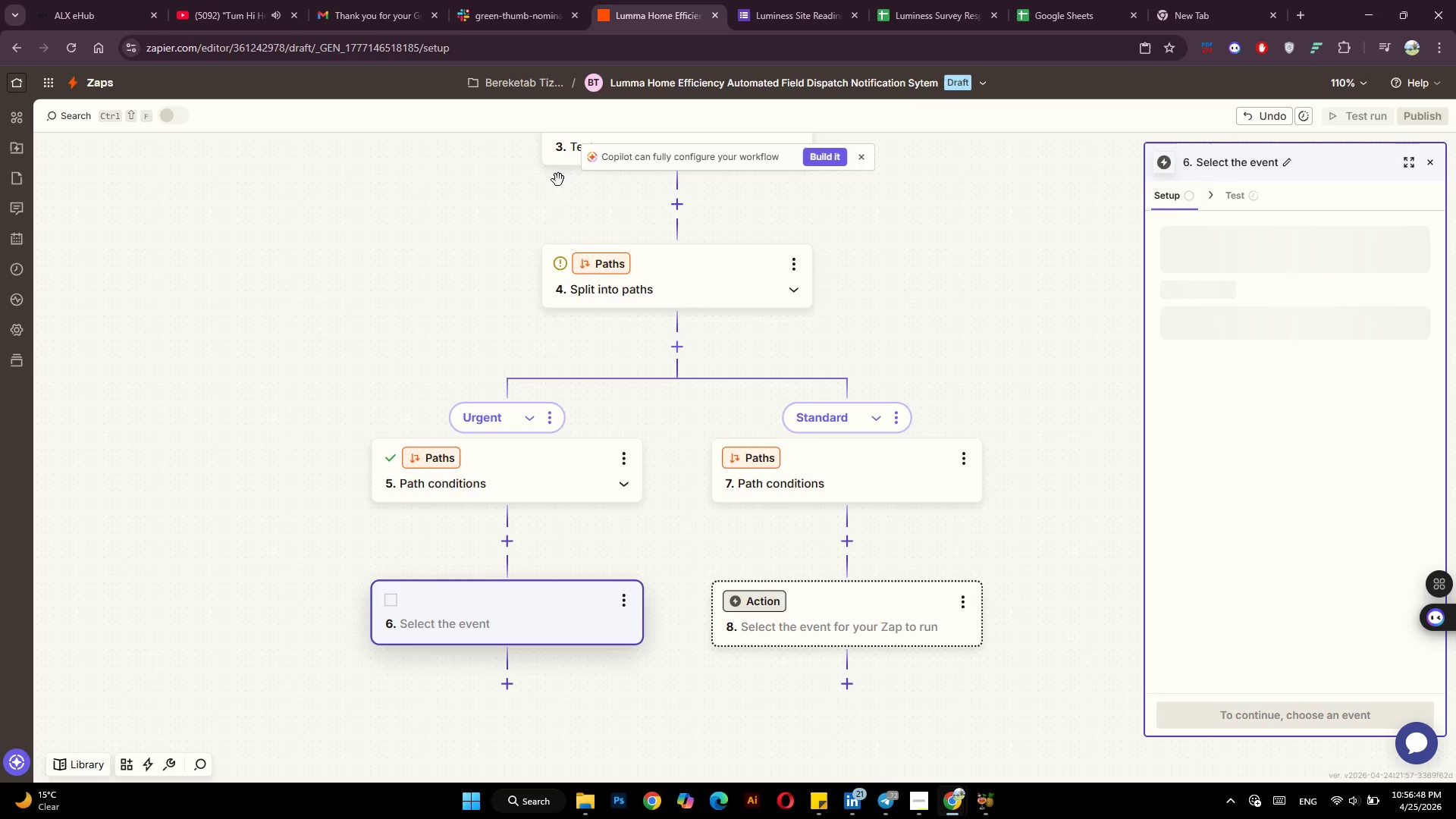 
mouse_move([130, 695])
 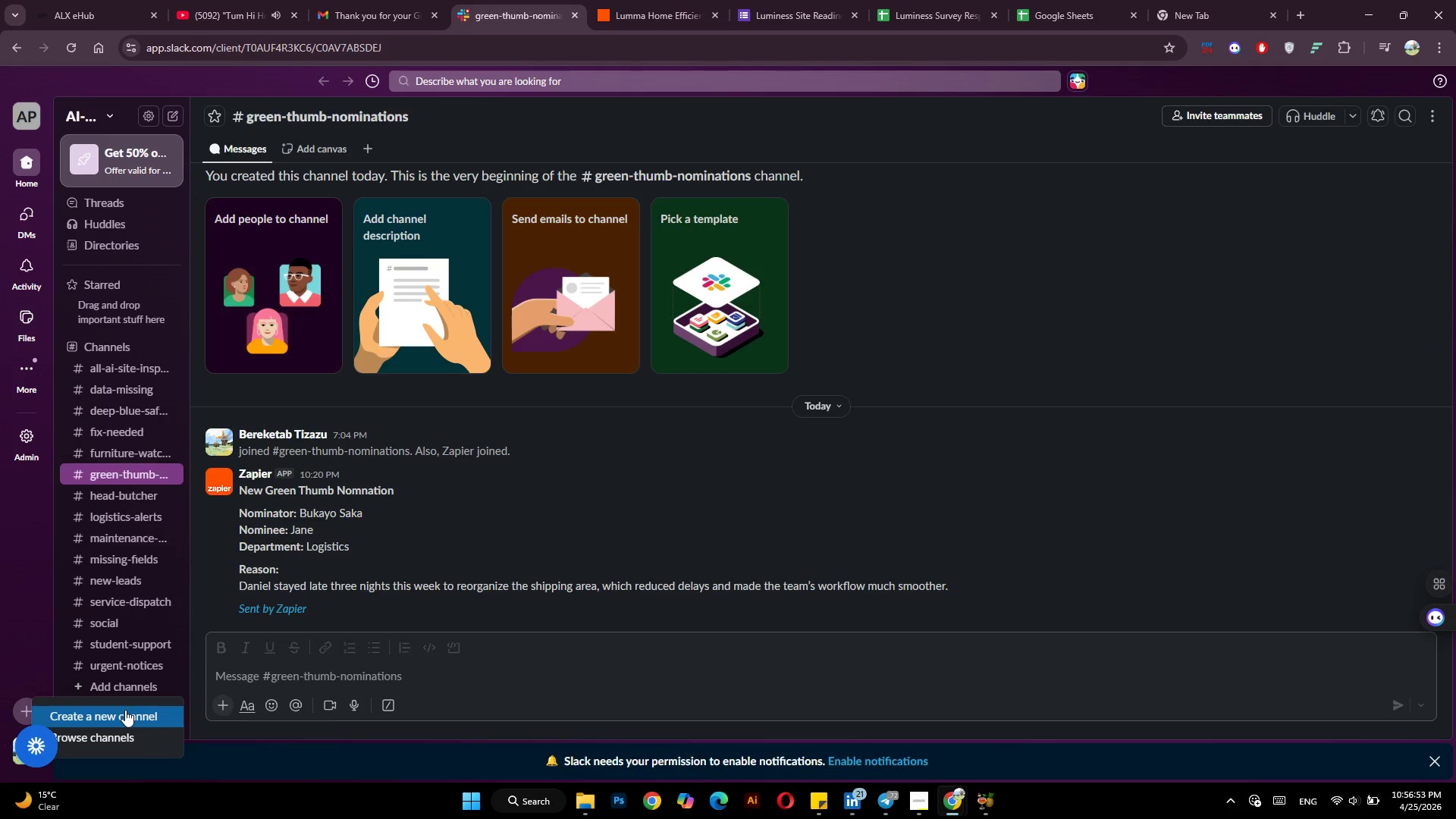 
left_click([125, 711])
 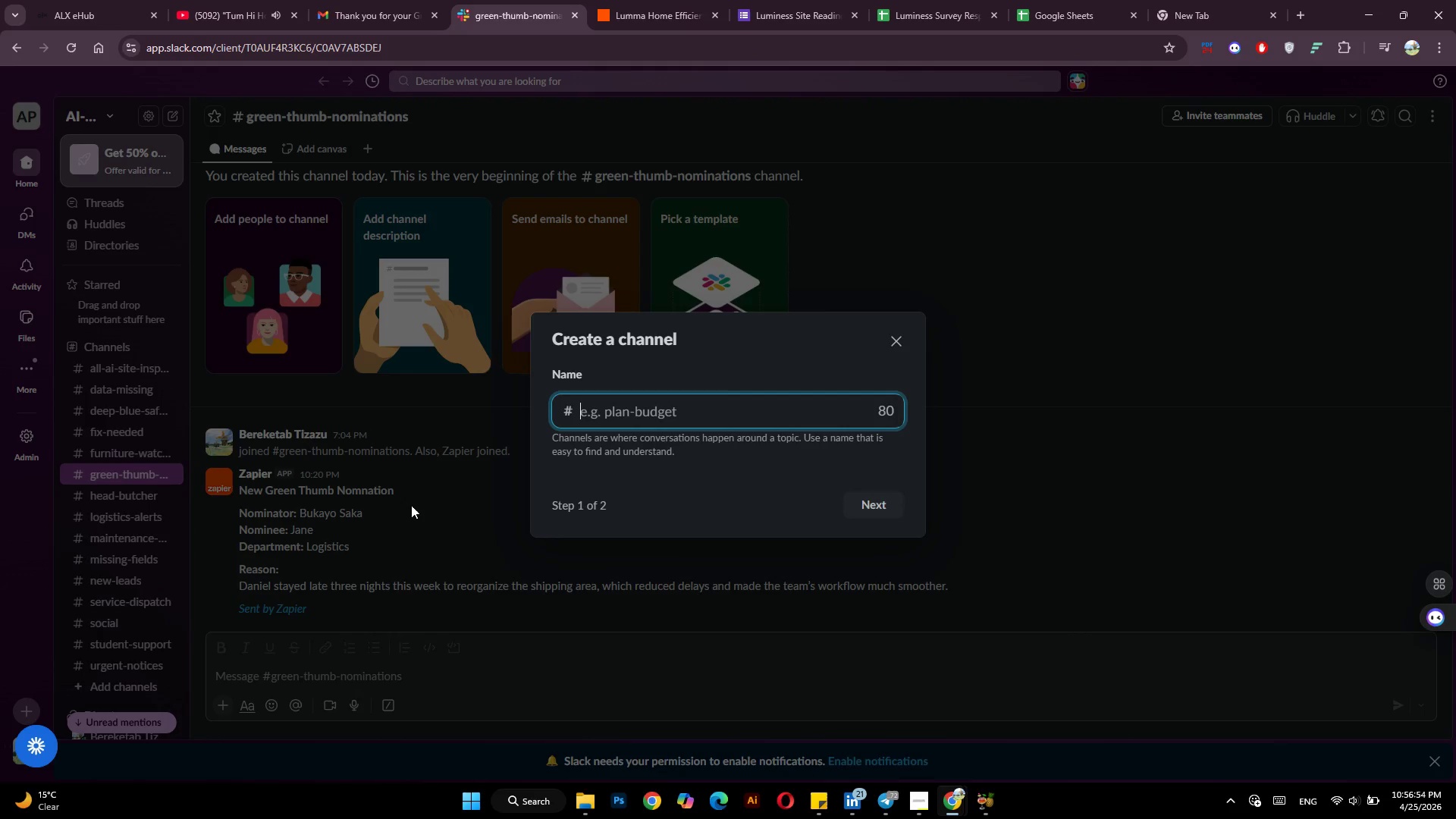 
type(field )
 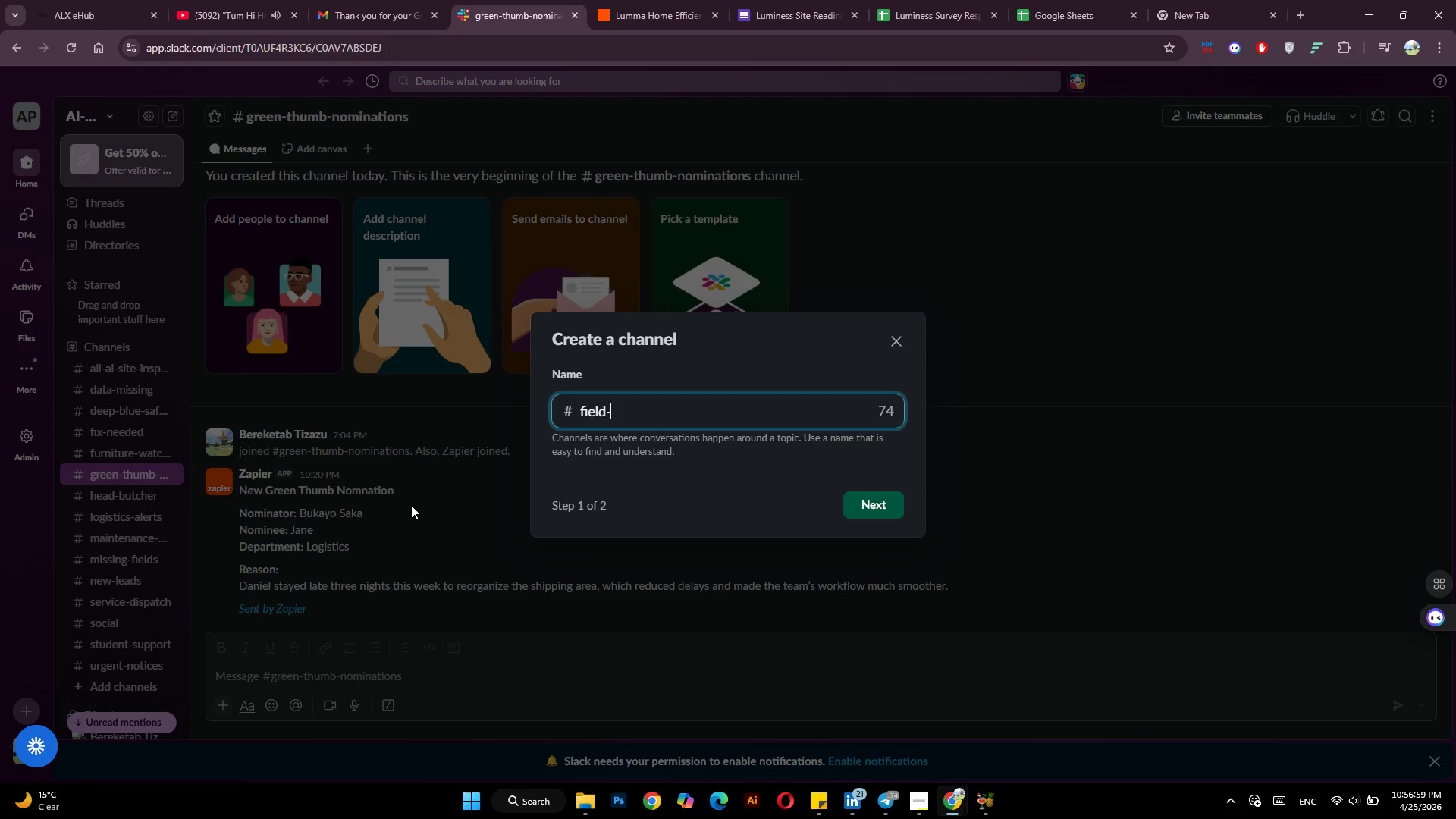 
type(notification)
 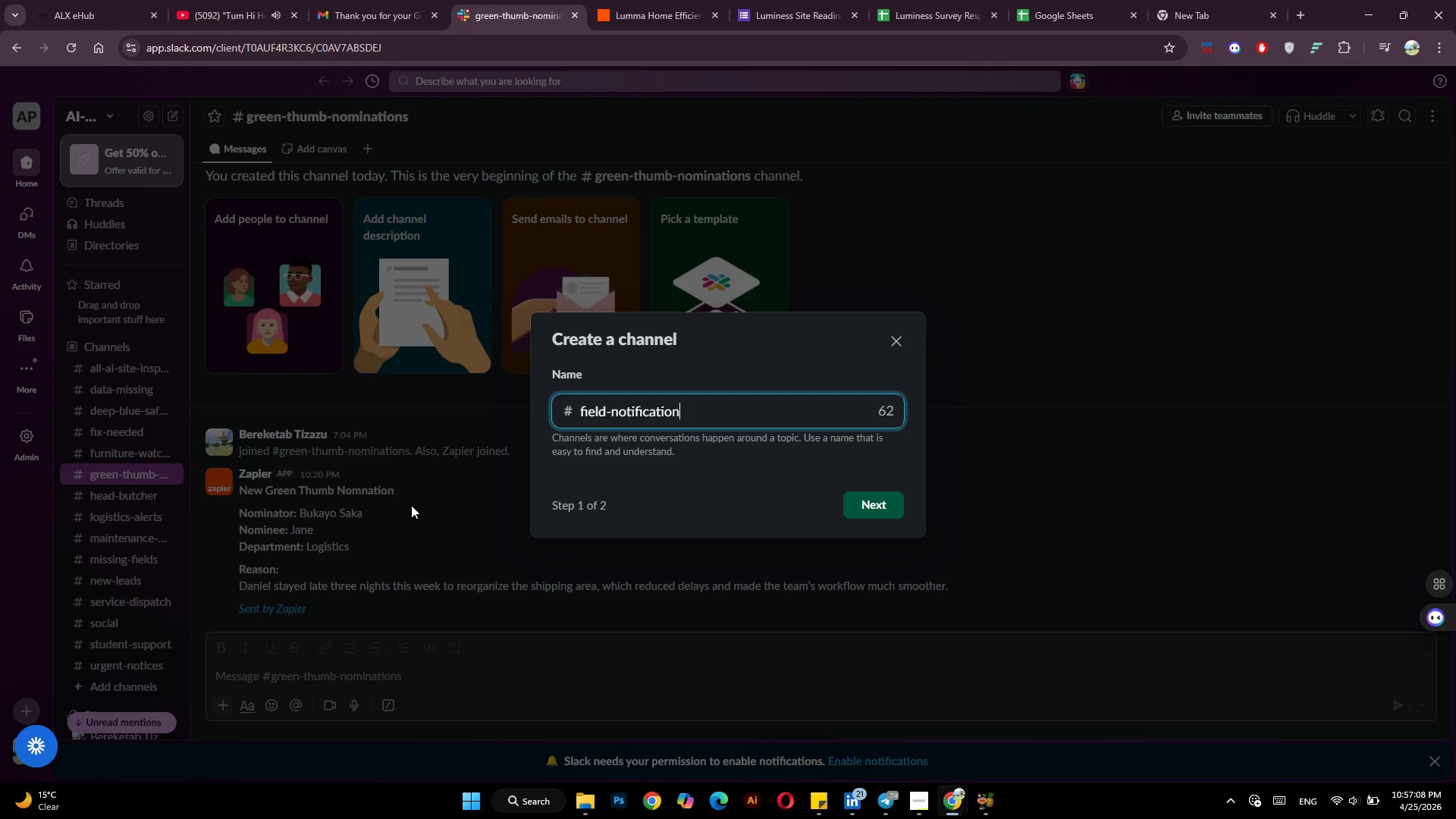 
key(S)
 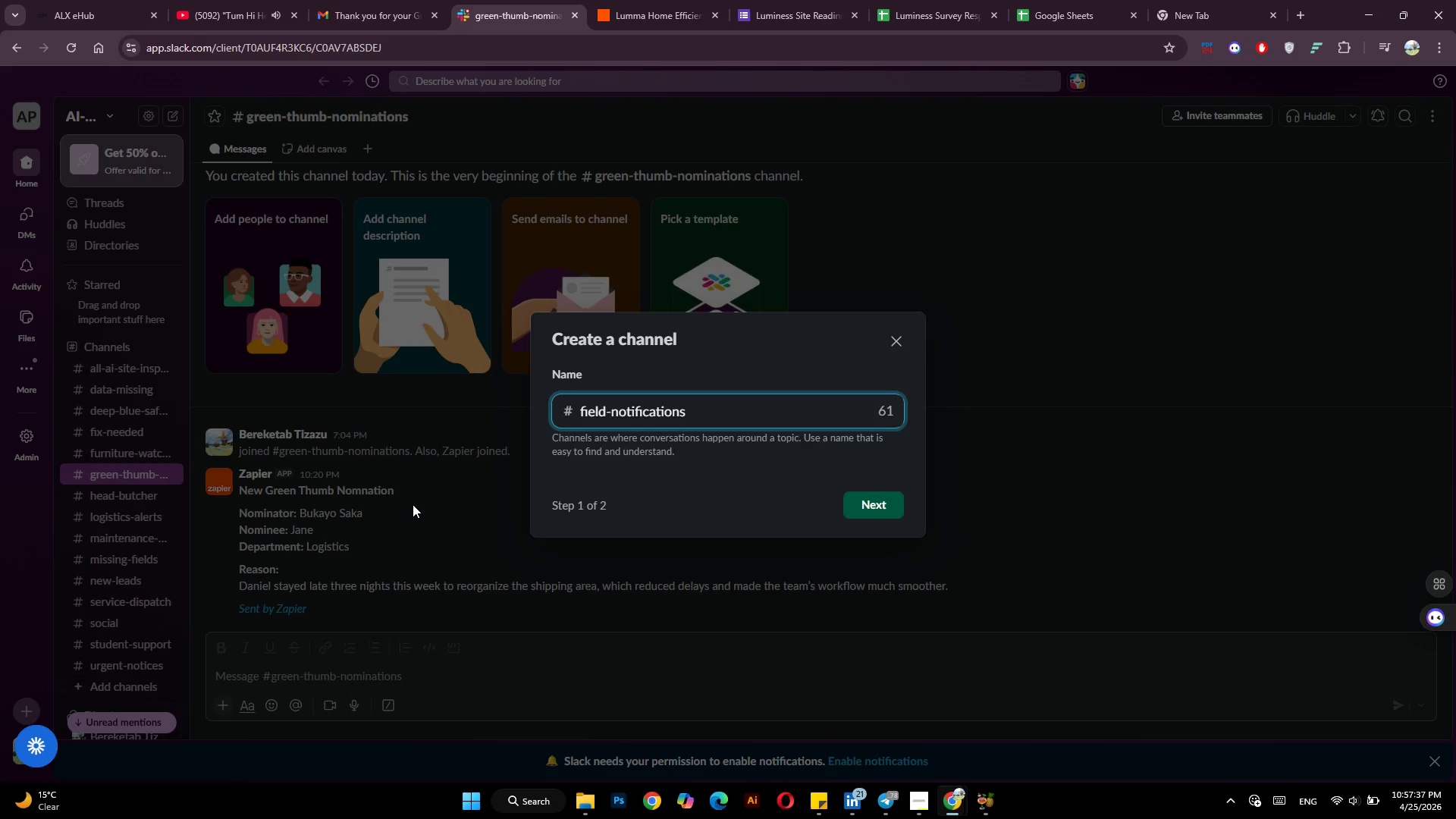 
wait(33.11)
 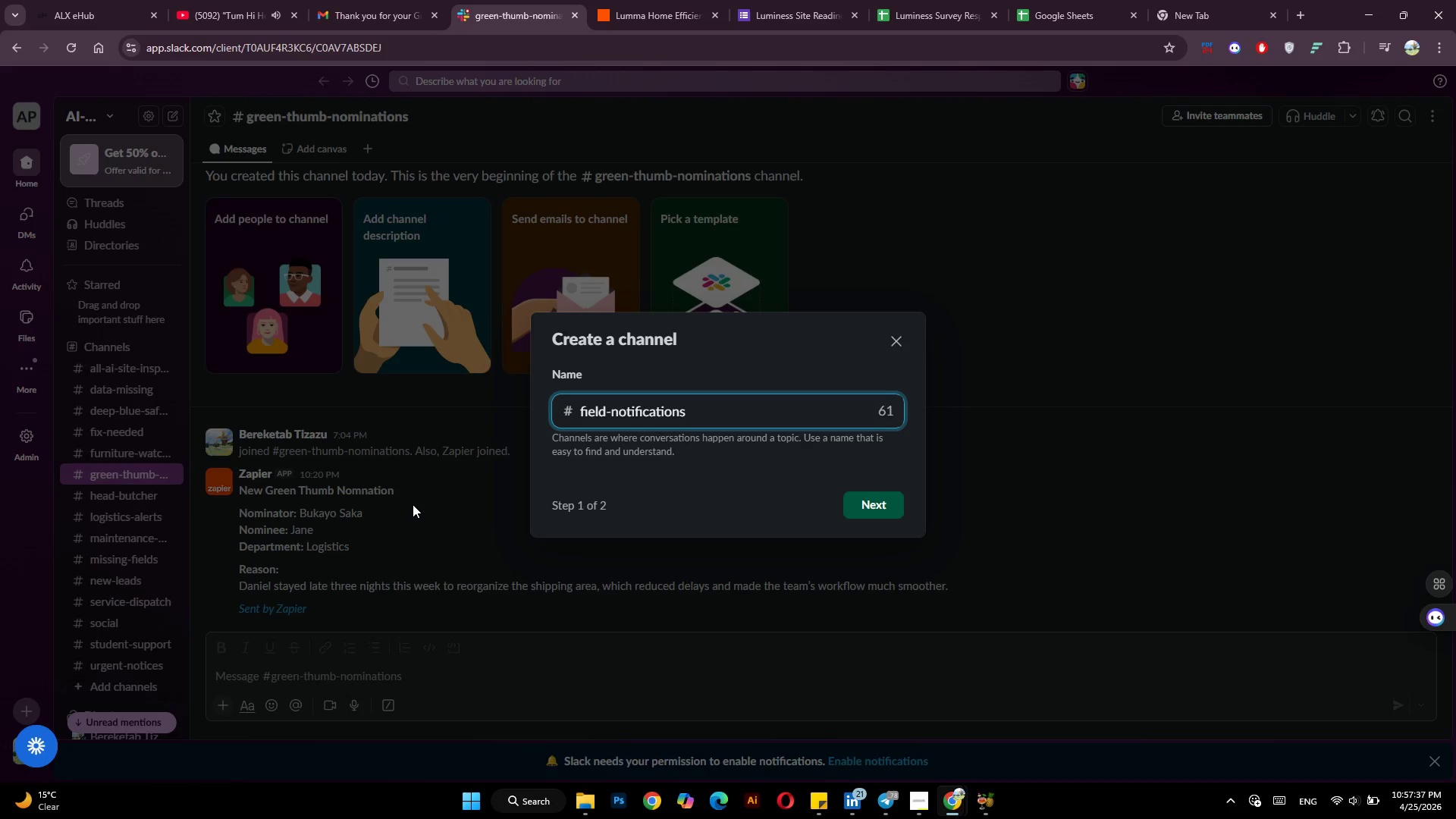 
left_click([880, 510])
 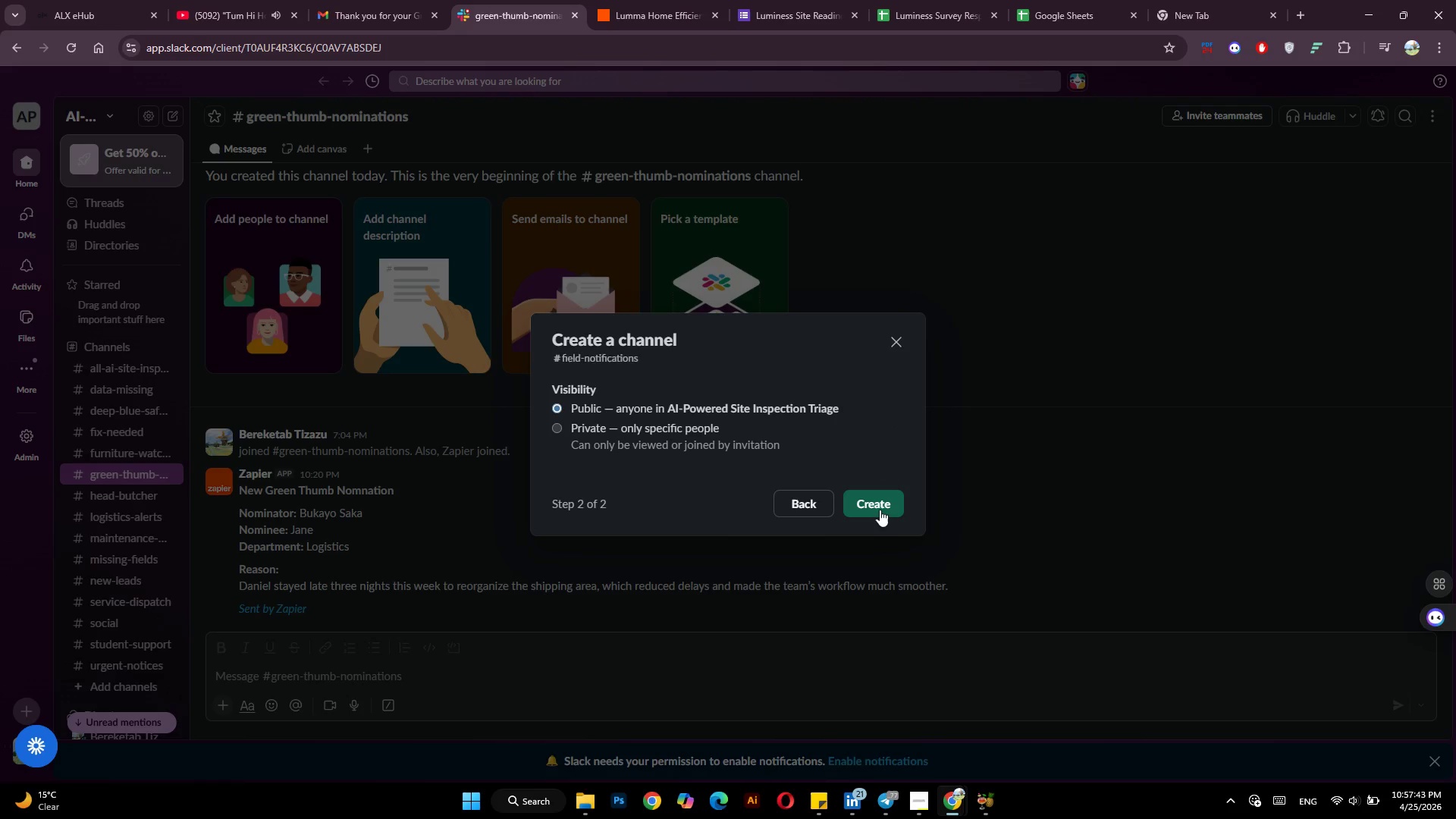 
left_click([880, 510])
 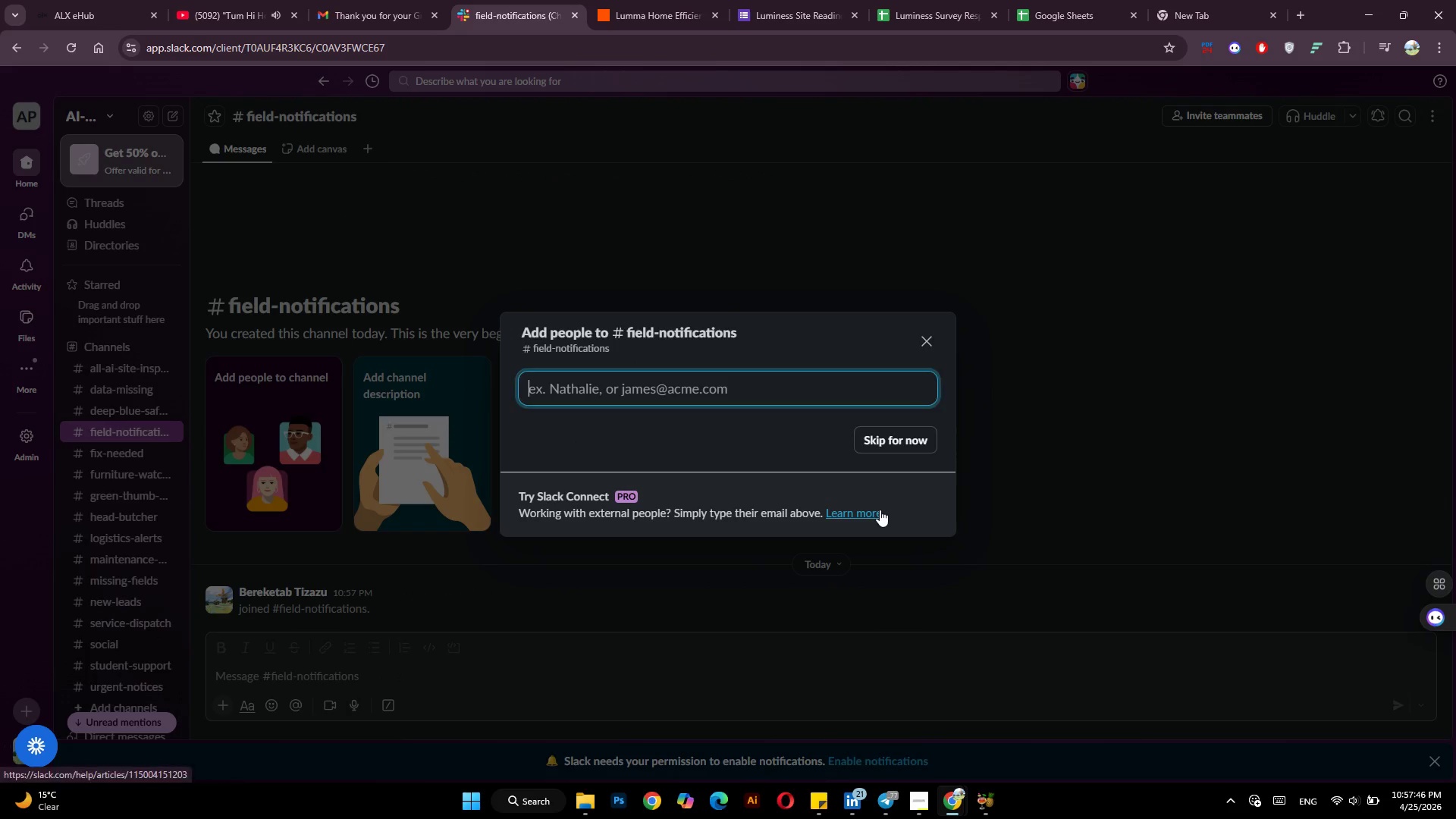 
left_click([902, 441])
 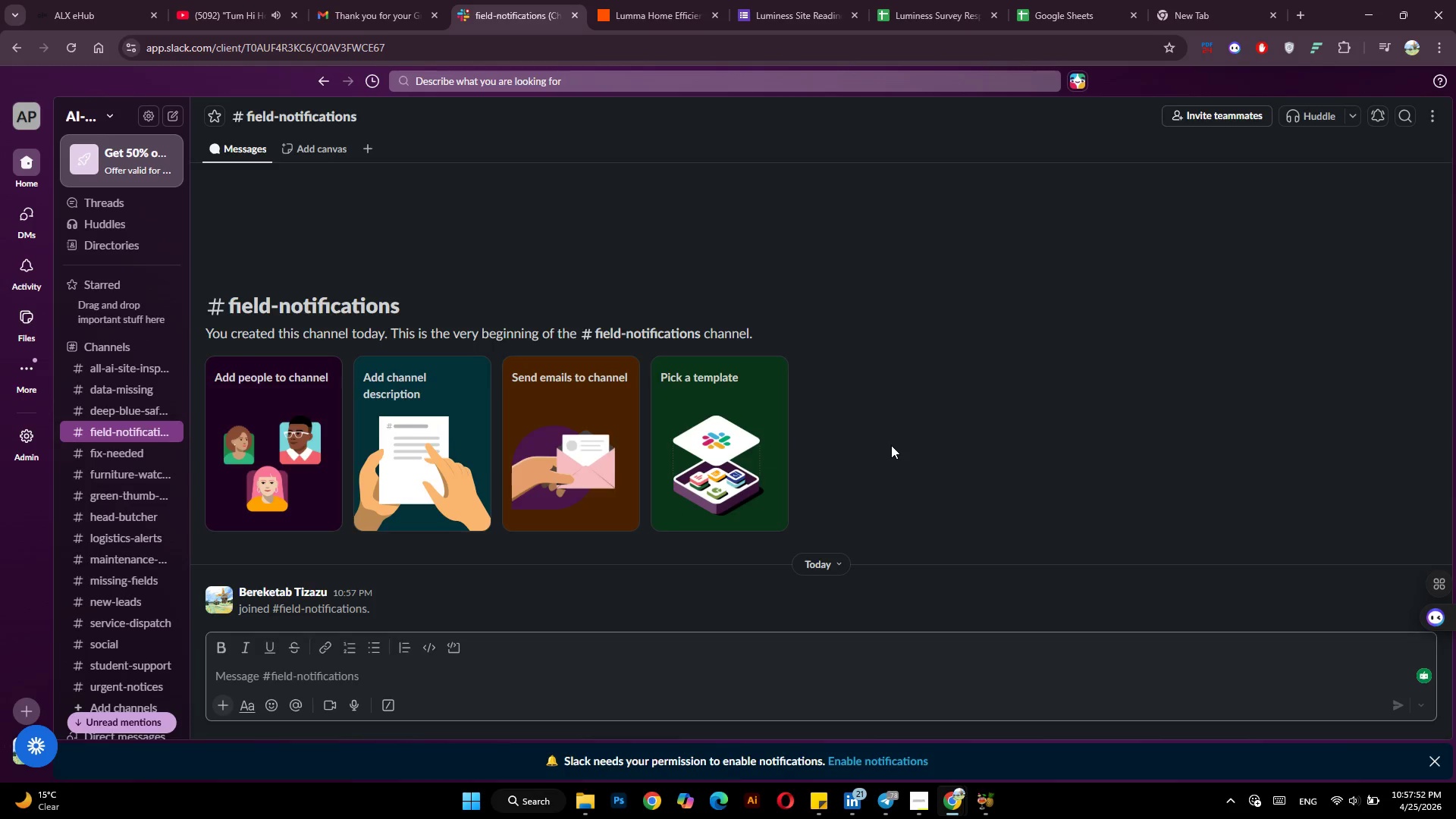 
wait(5.64)
 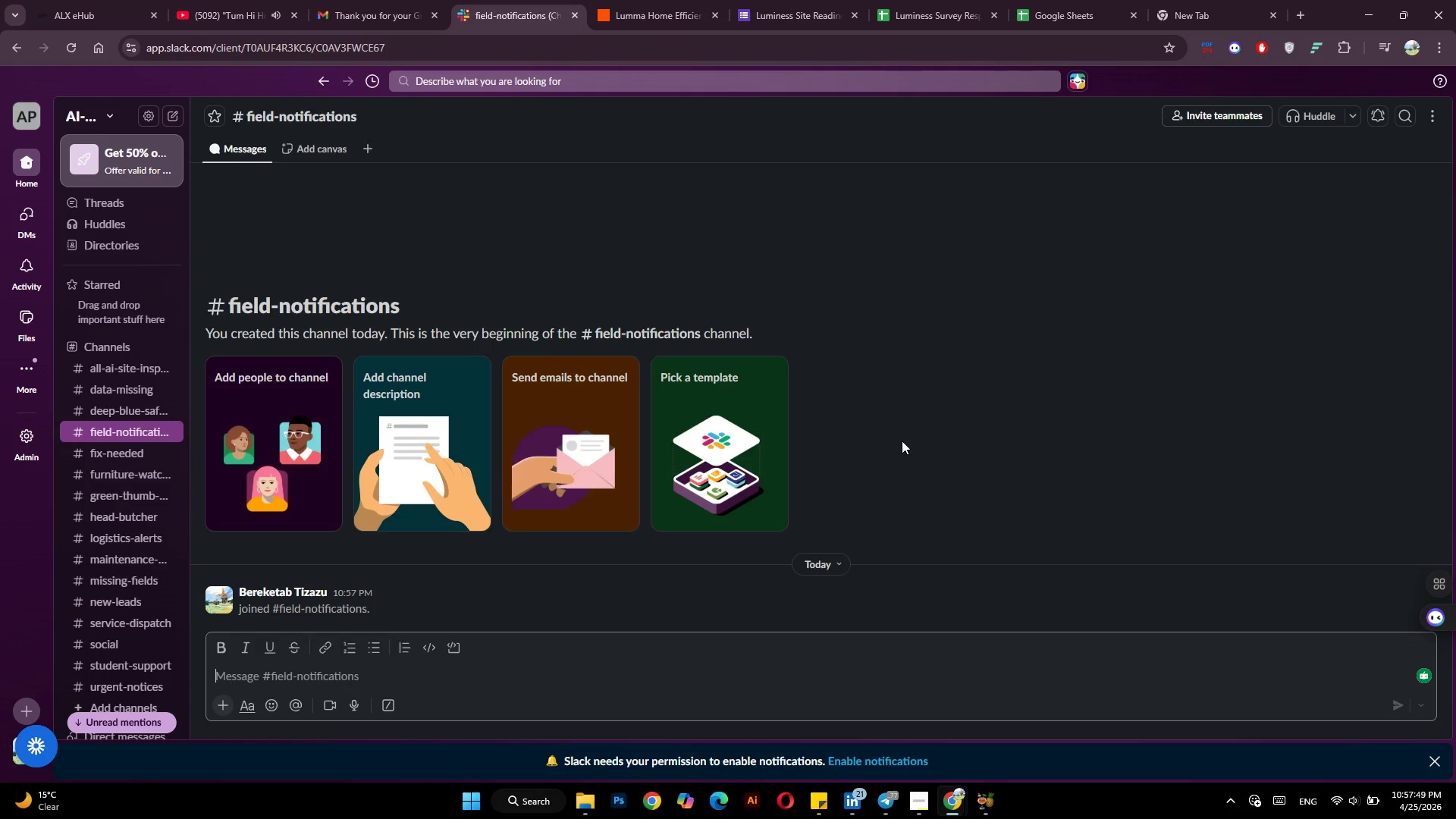 
key(Alt+AltLeft)
 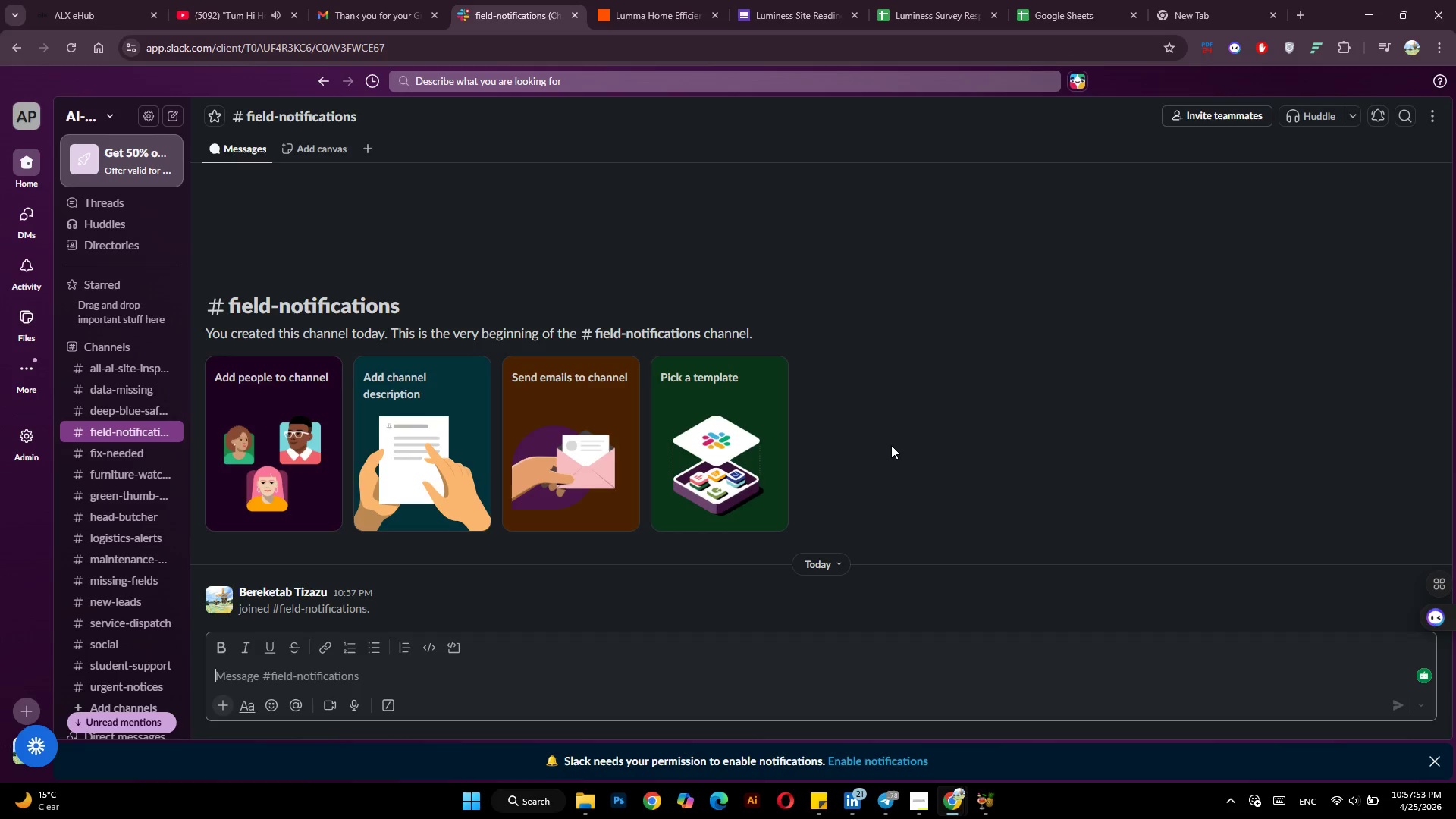 
key(Alt+Tab)